 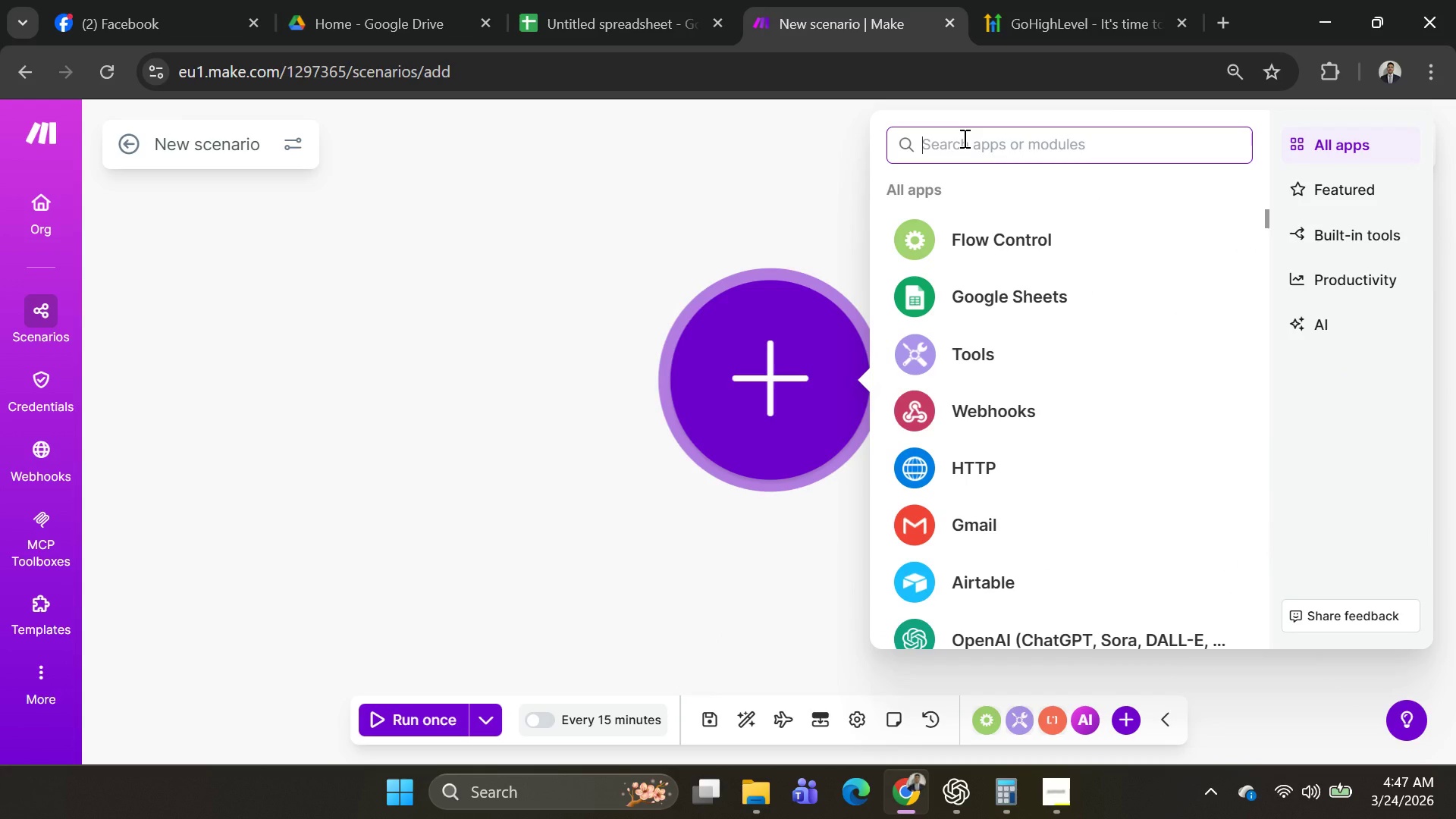 
type(Goof)
key(Backspace)
type(gle Seets)
key(Backspace)
key(Backspace)
key(Backspace)
key(Backspace)
 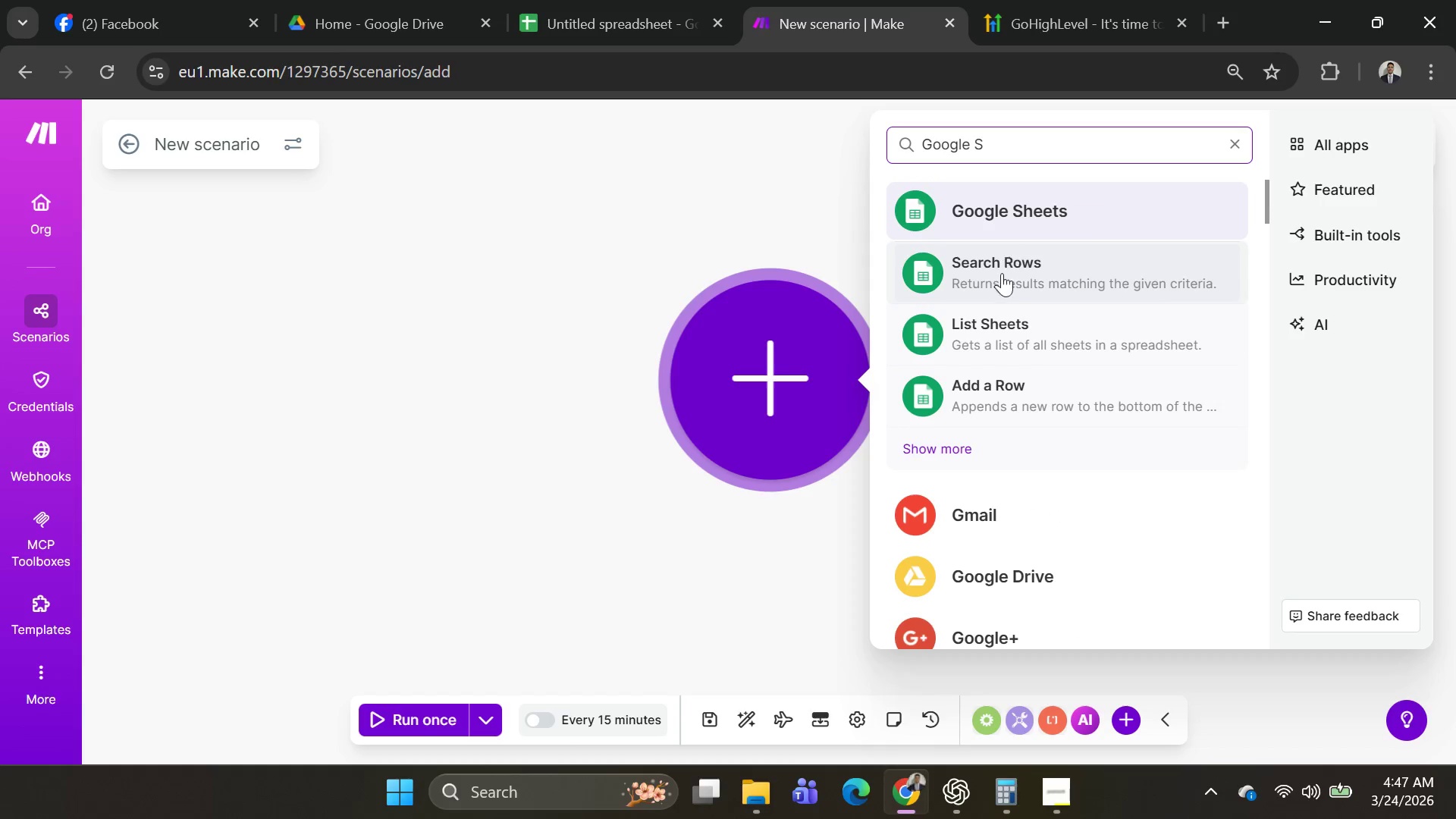 
left_click([996, 216])
 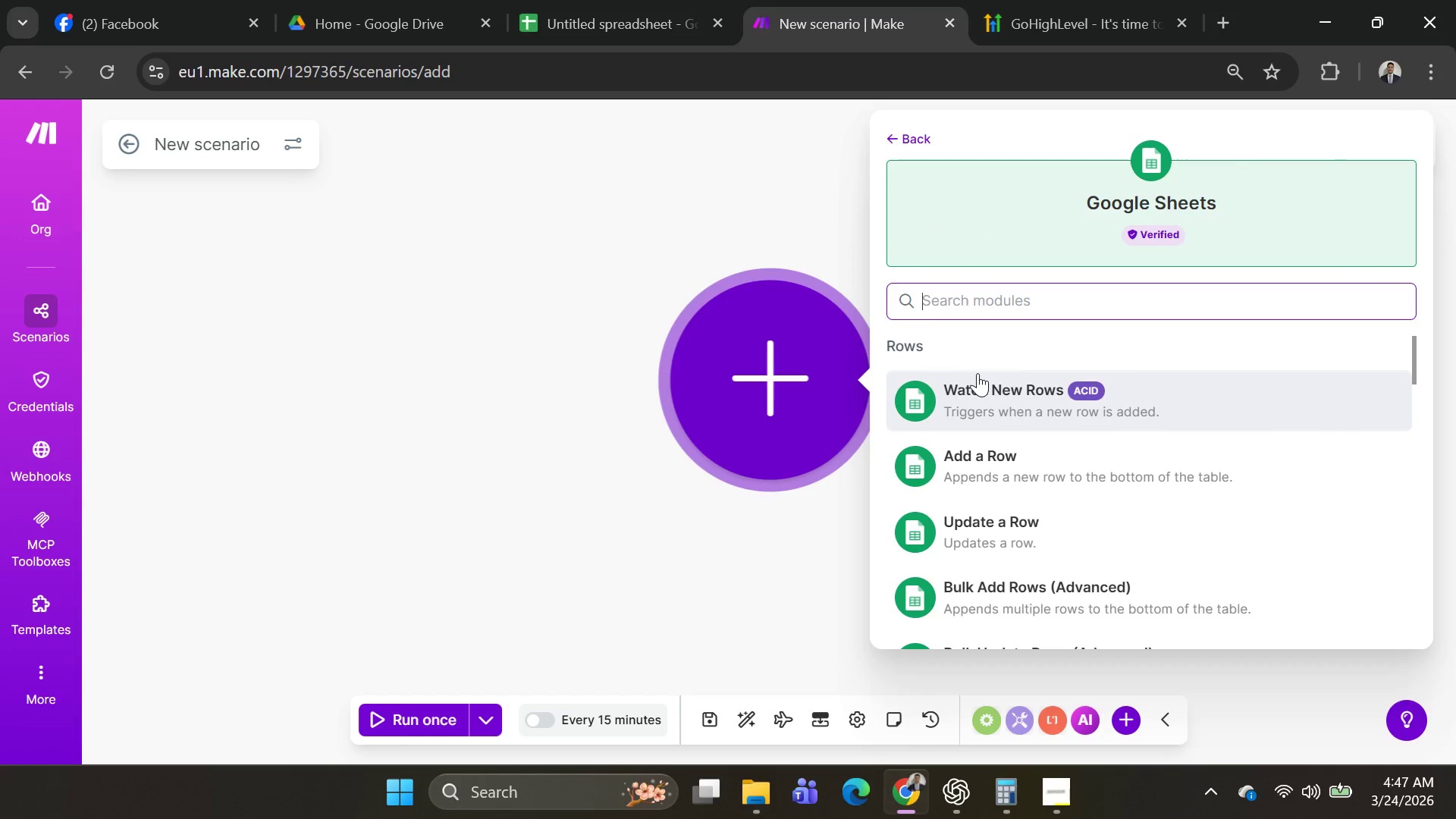 
left_click([981, 378])
 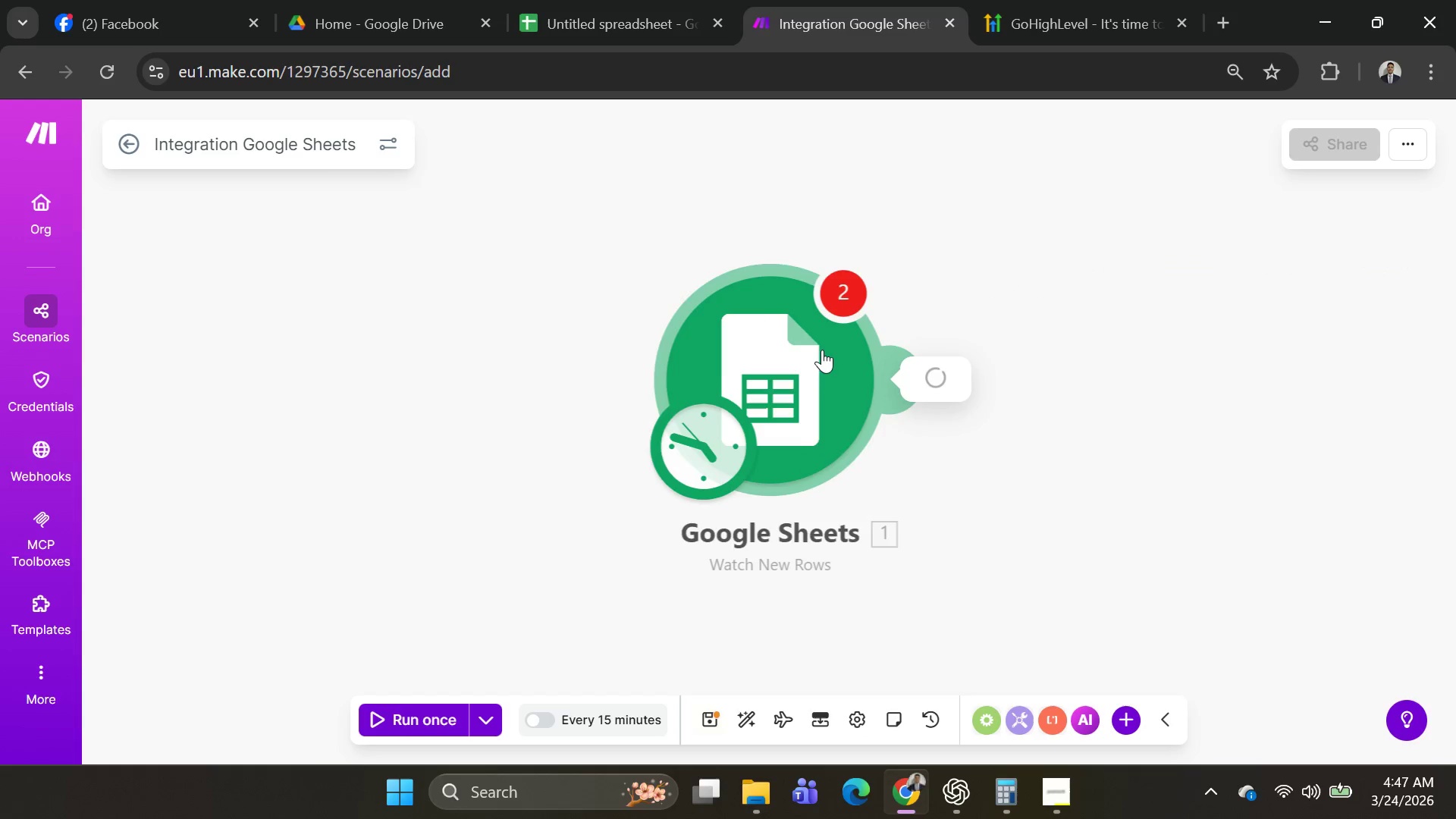 
left_click_drag(start_coordinate=[821, 358], to_coordinate=[384, 334])
 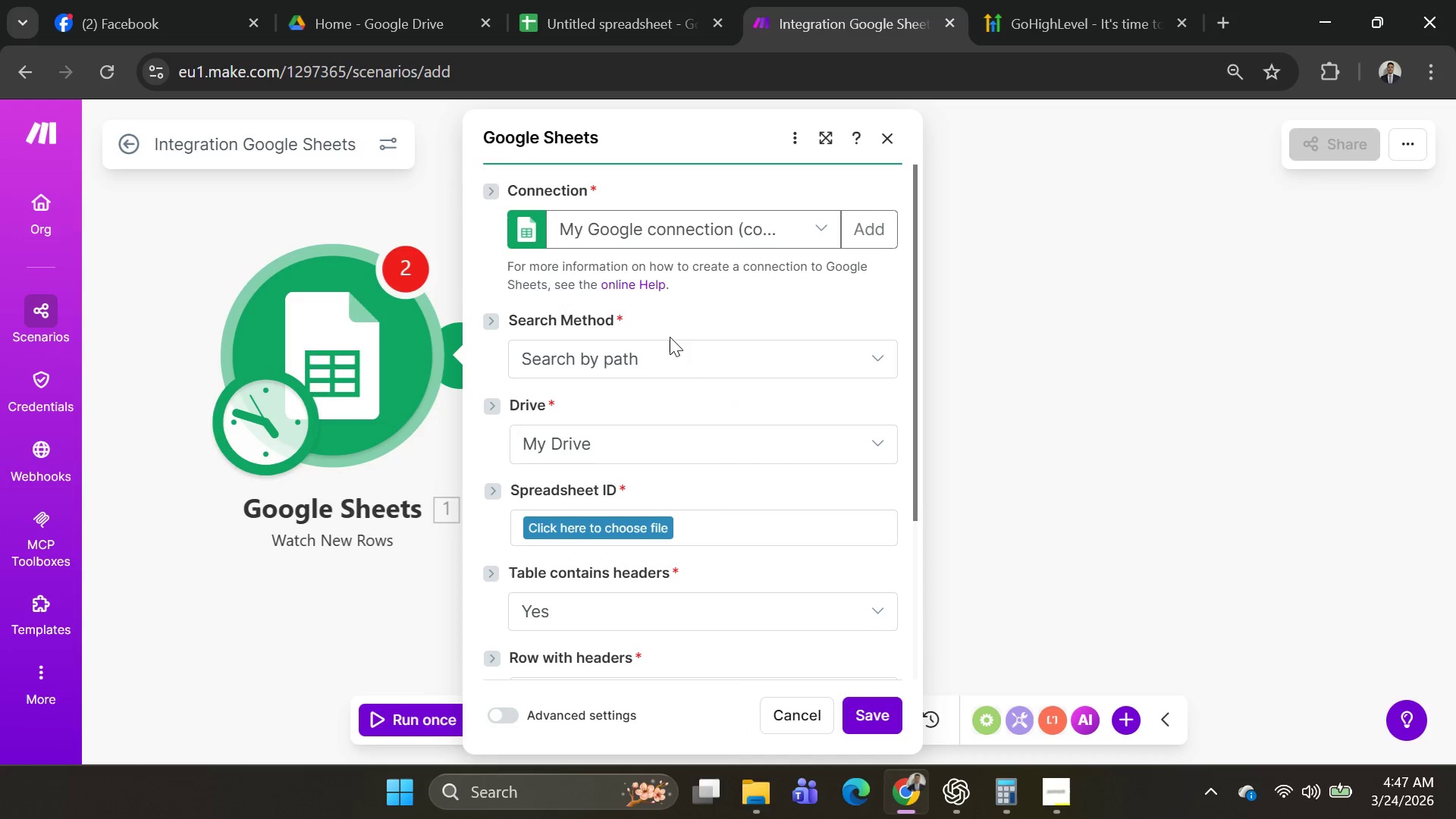 
left_click([682, 349])
 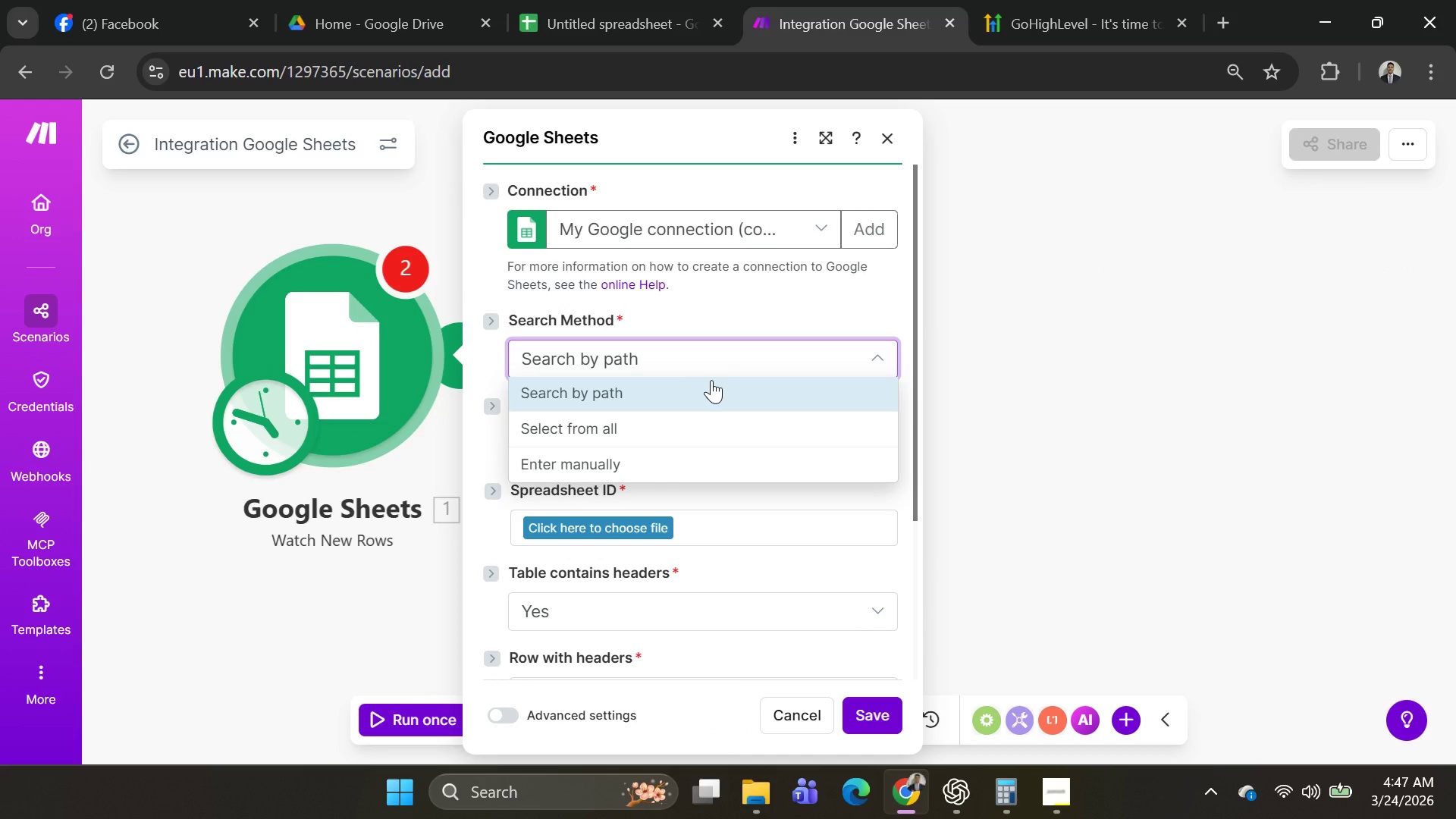 
left_click([733, 350])
 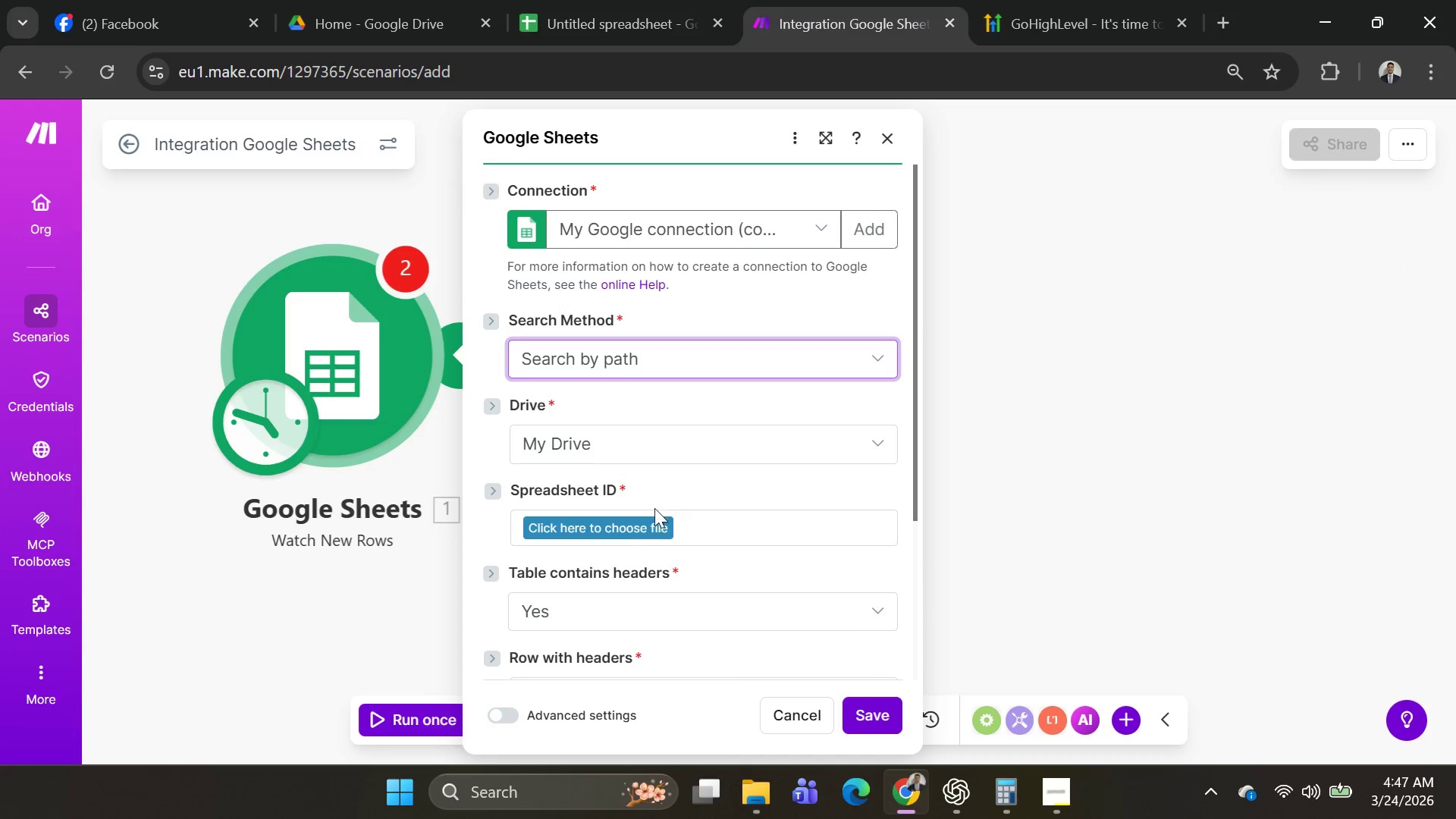 
left_click([634, 519])
 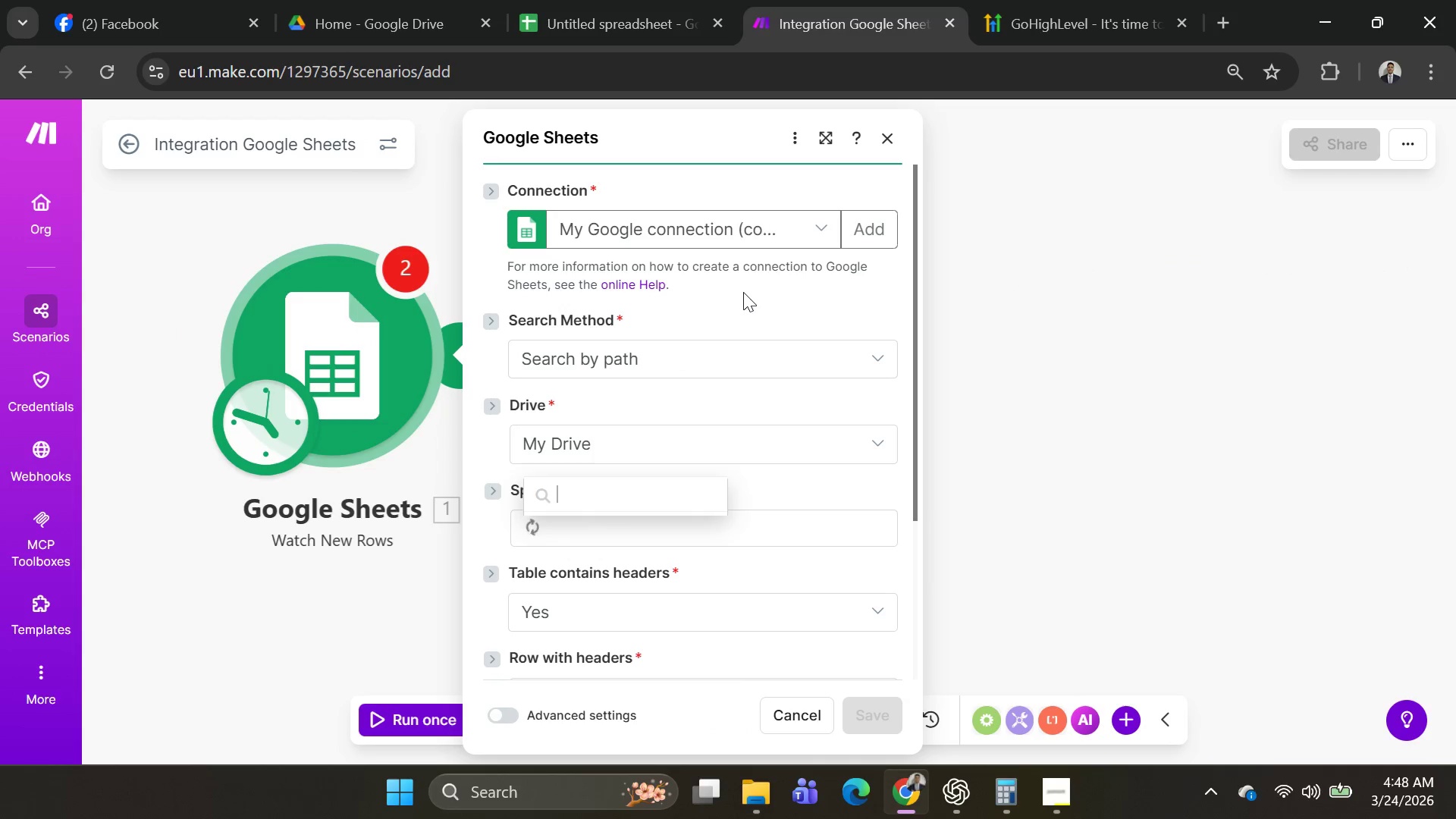 
scroll: coordinate [808, 288], scroll_direction: down, amount: 3.0
 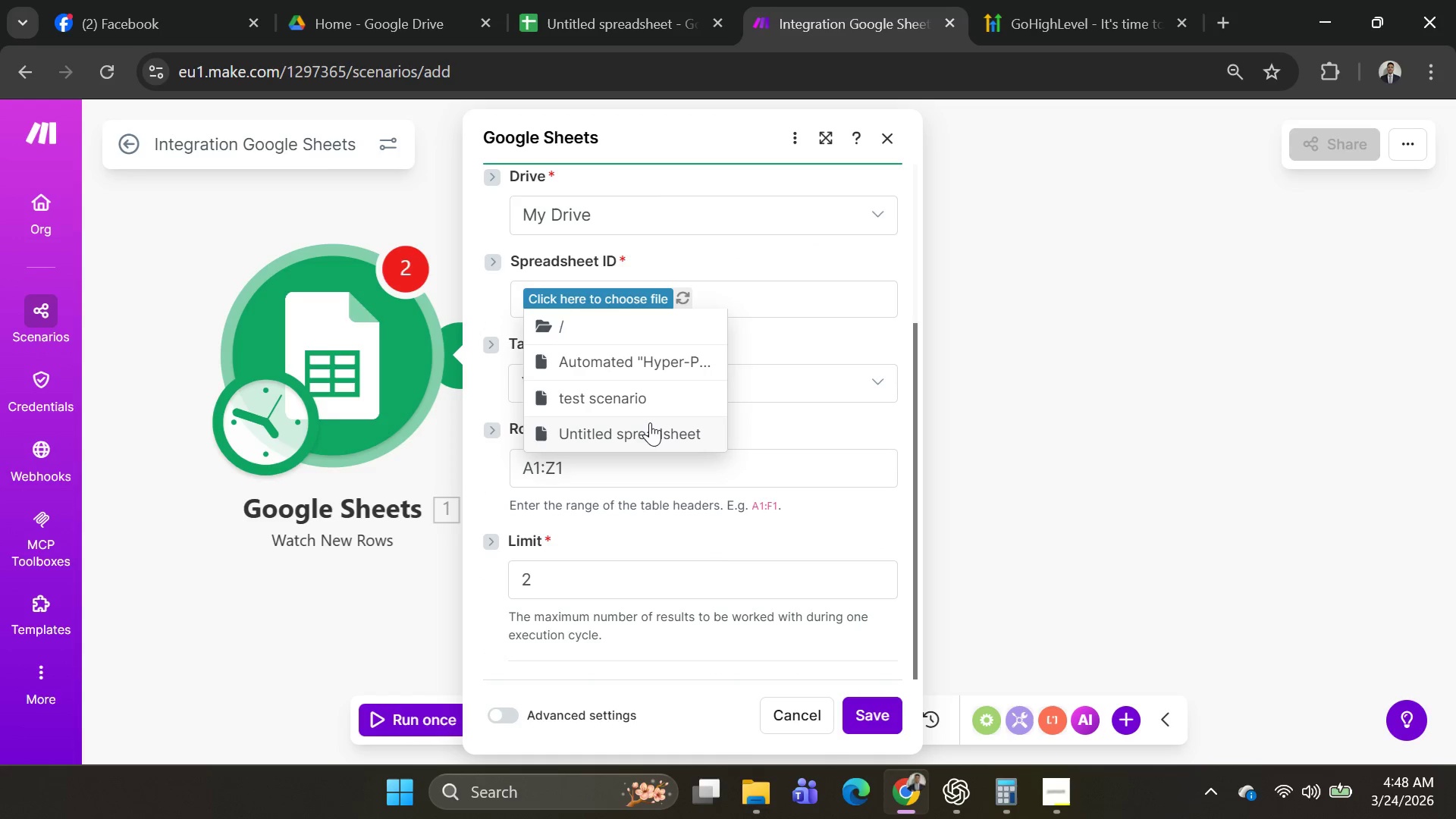 
left_click([695, 247])
 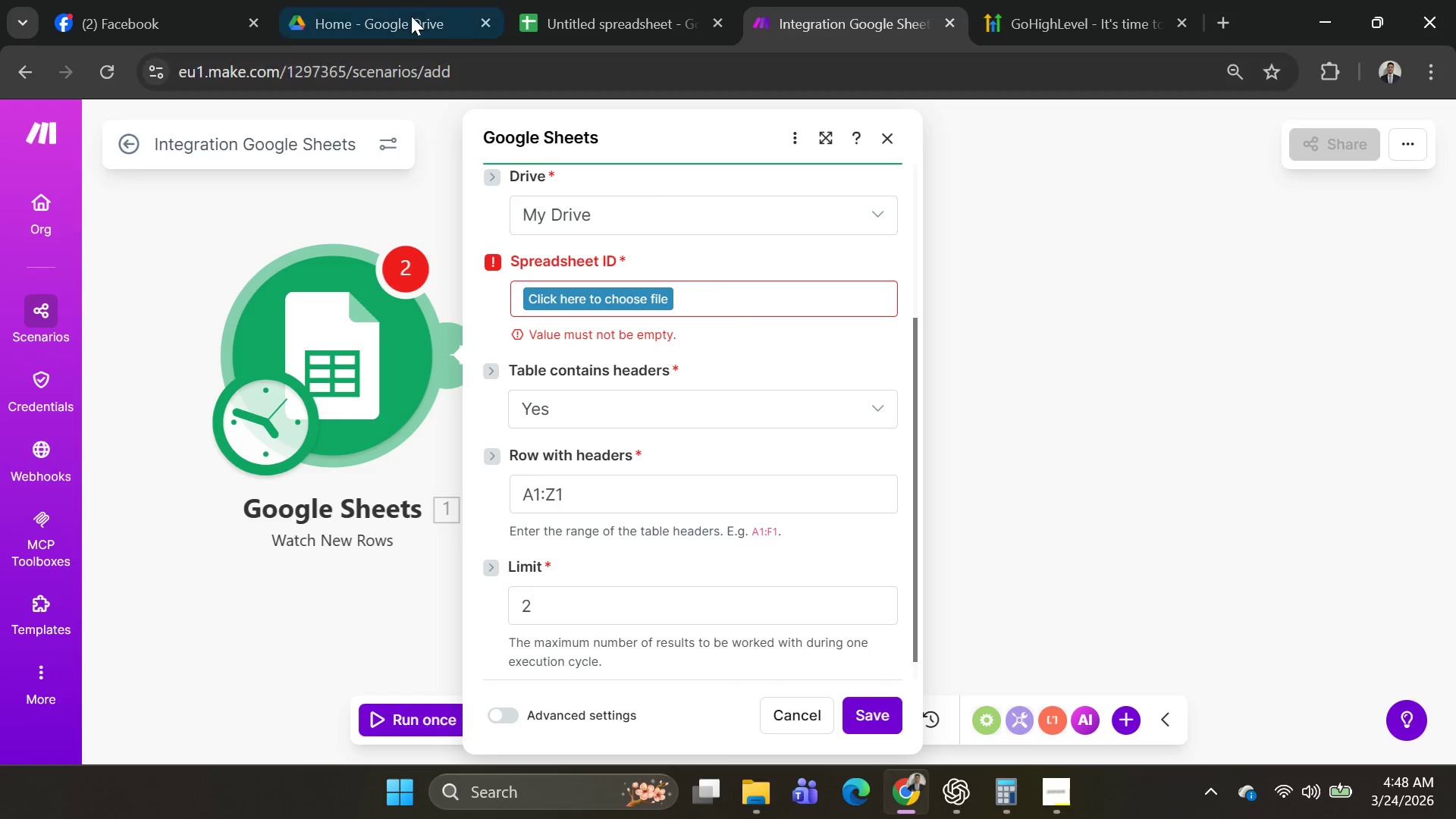 
left_click([411, 14])
 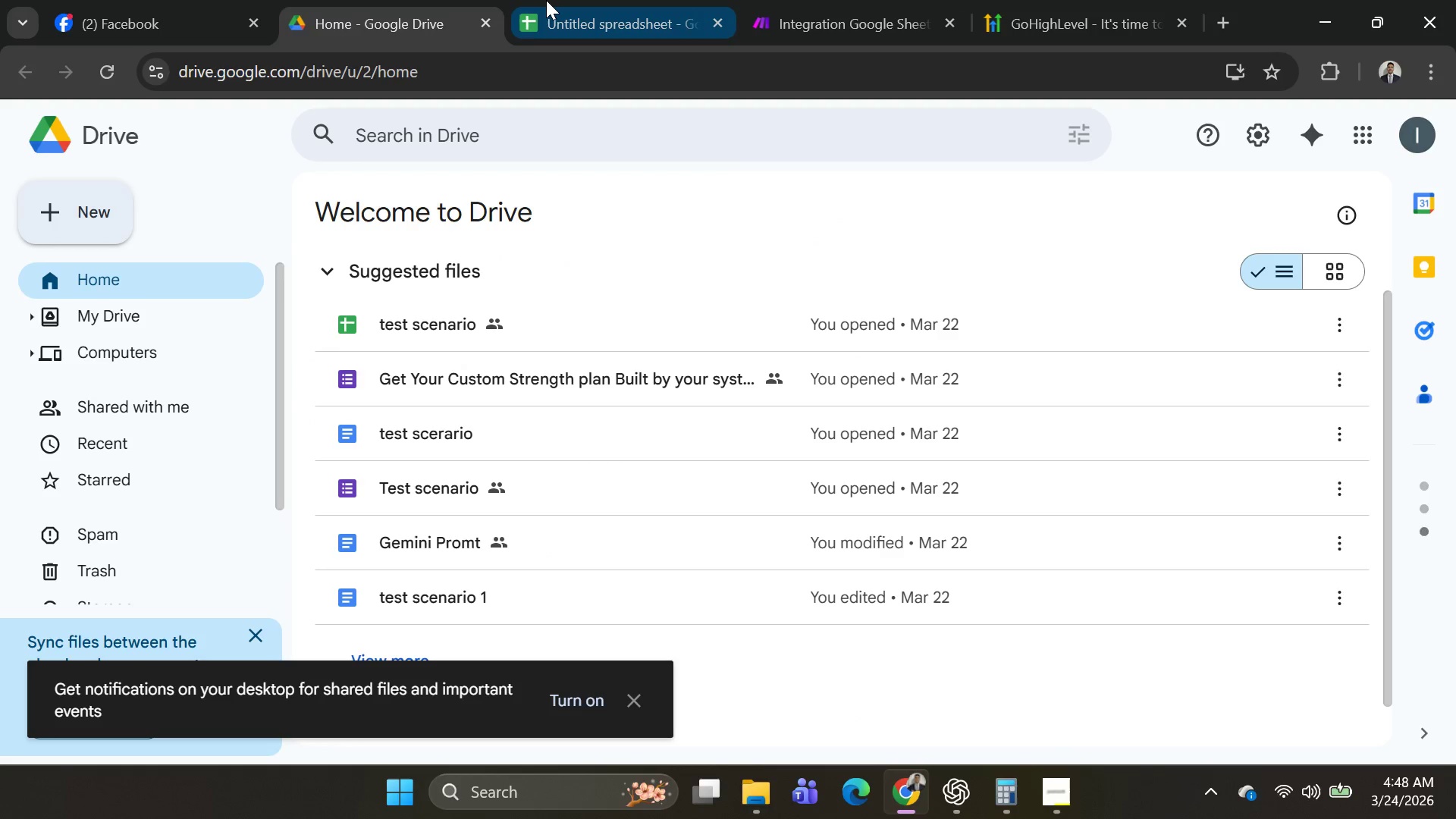 
key(Alt+AltLeft)
 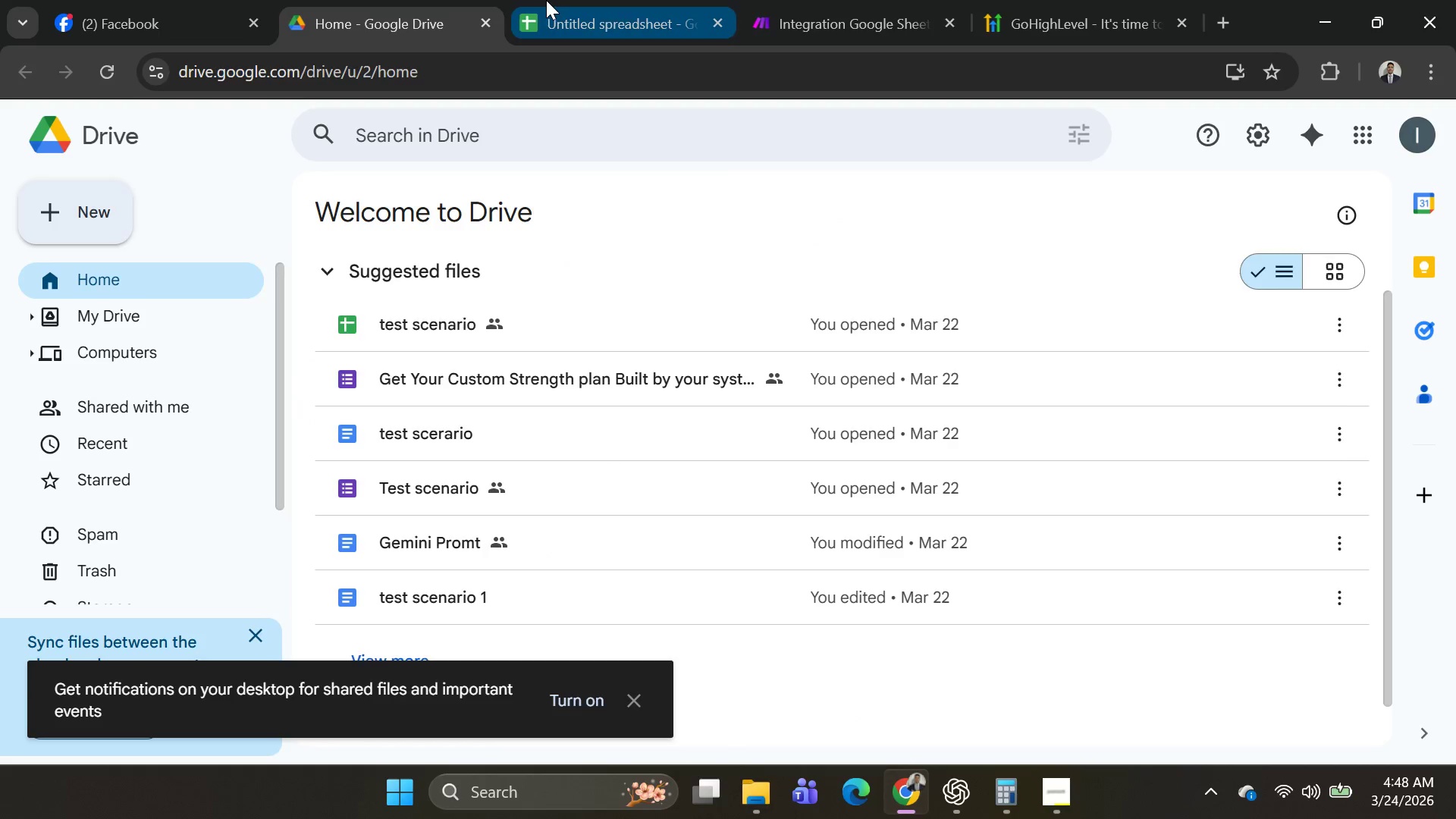 
key(Alt+Tab)